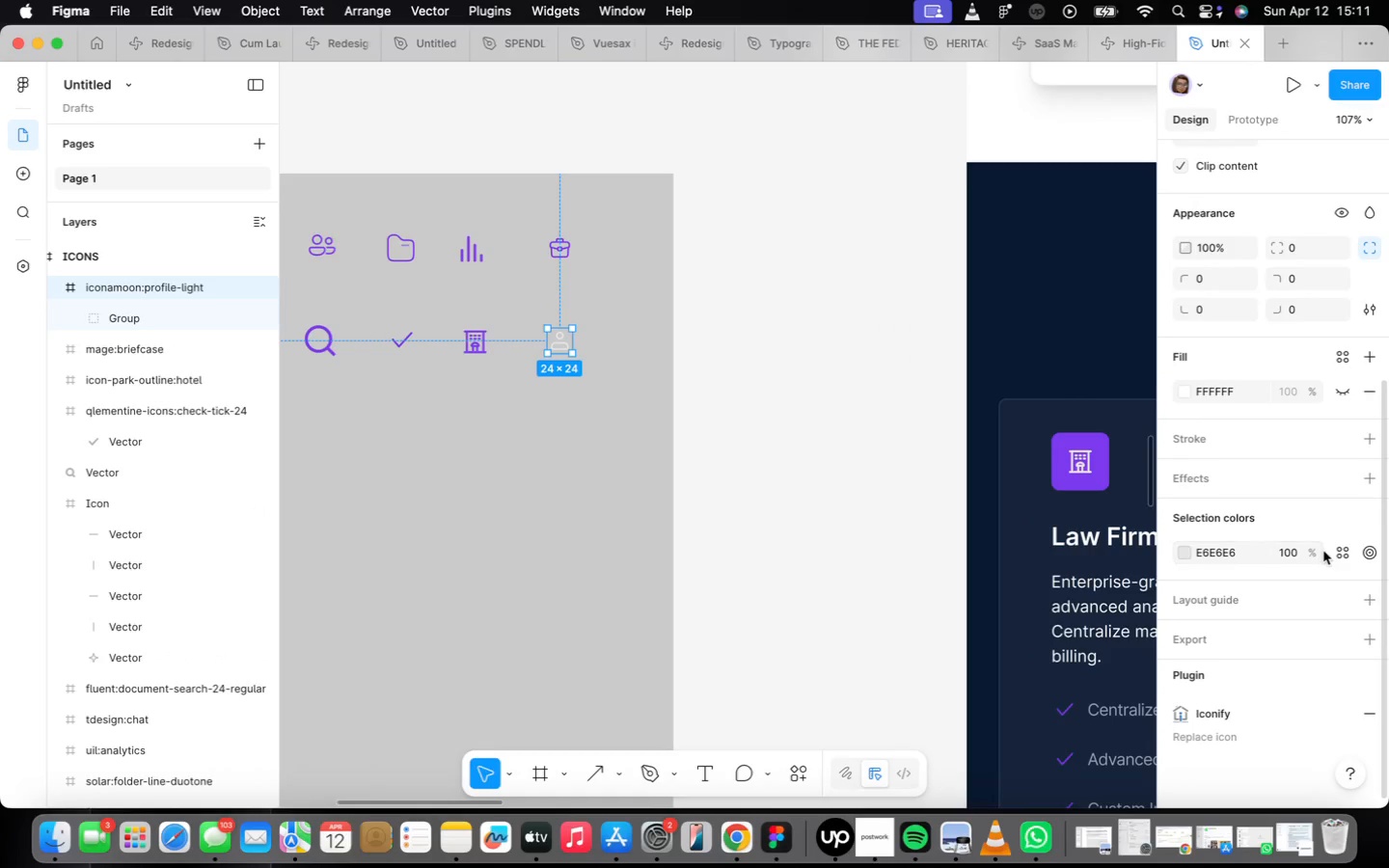 
left_click([1336, 549])
 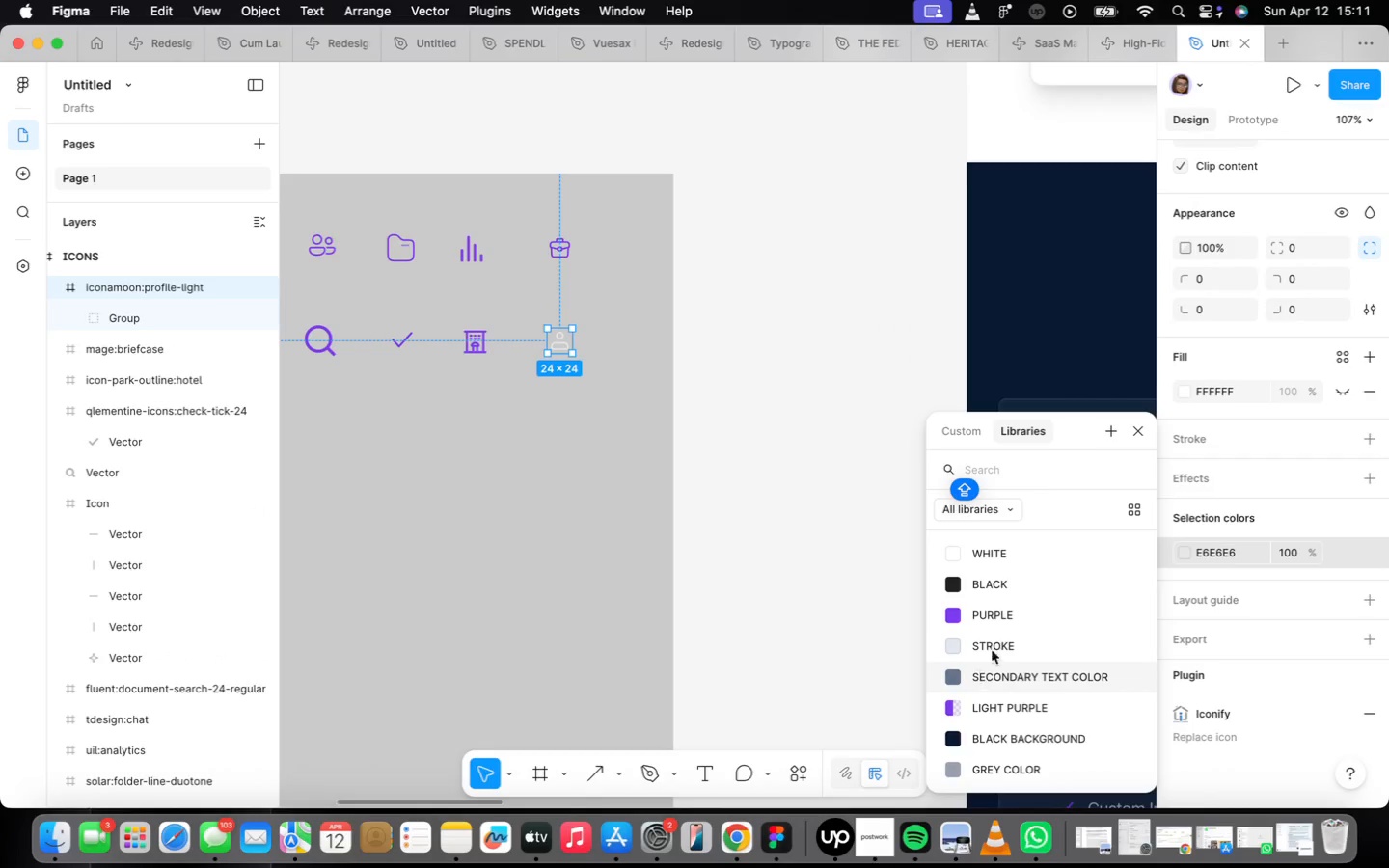 
left_click([1009, 608])
 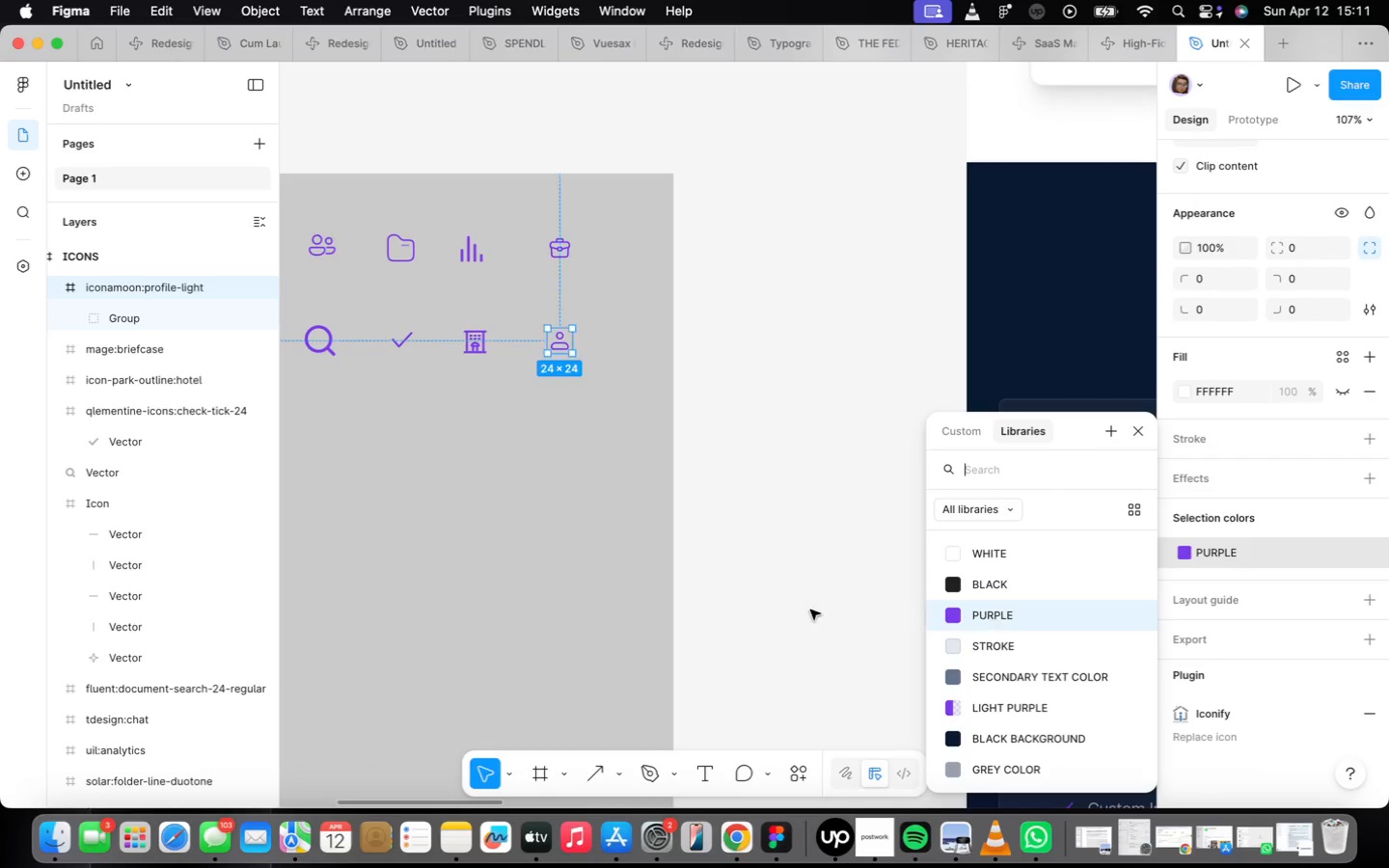 
left_click([809, 606])
 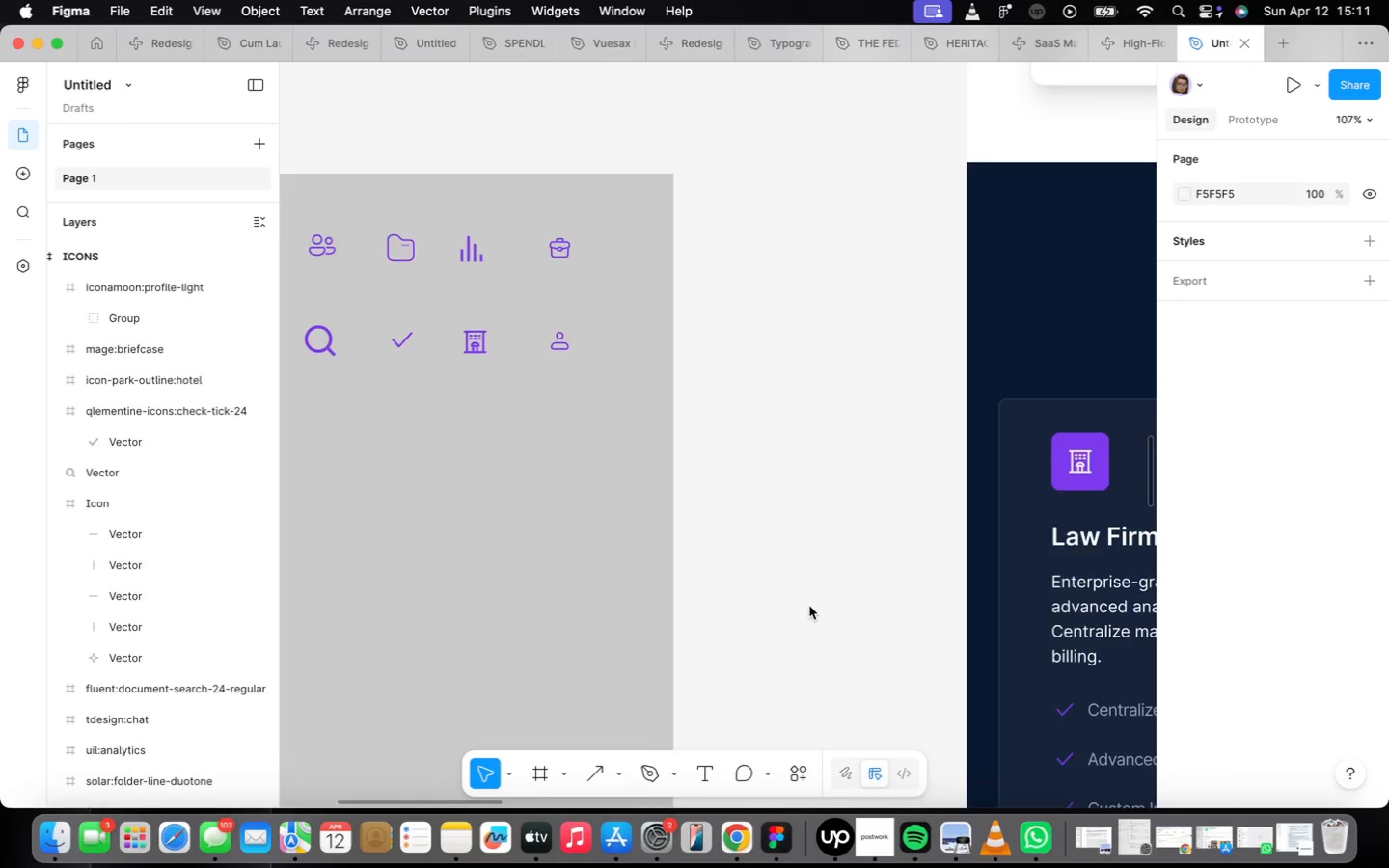 
scroll: coordinate [815, 606], scroll_direction: down, amount: 25.0
 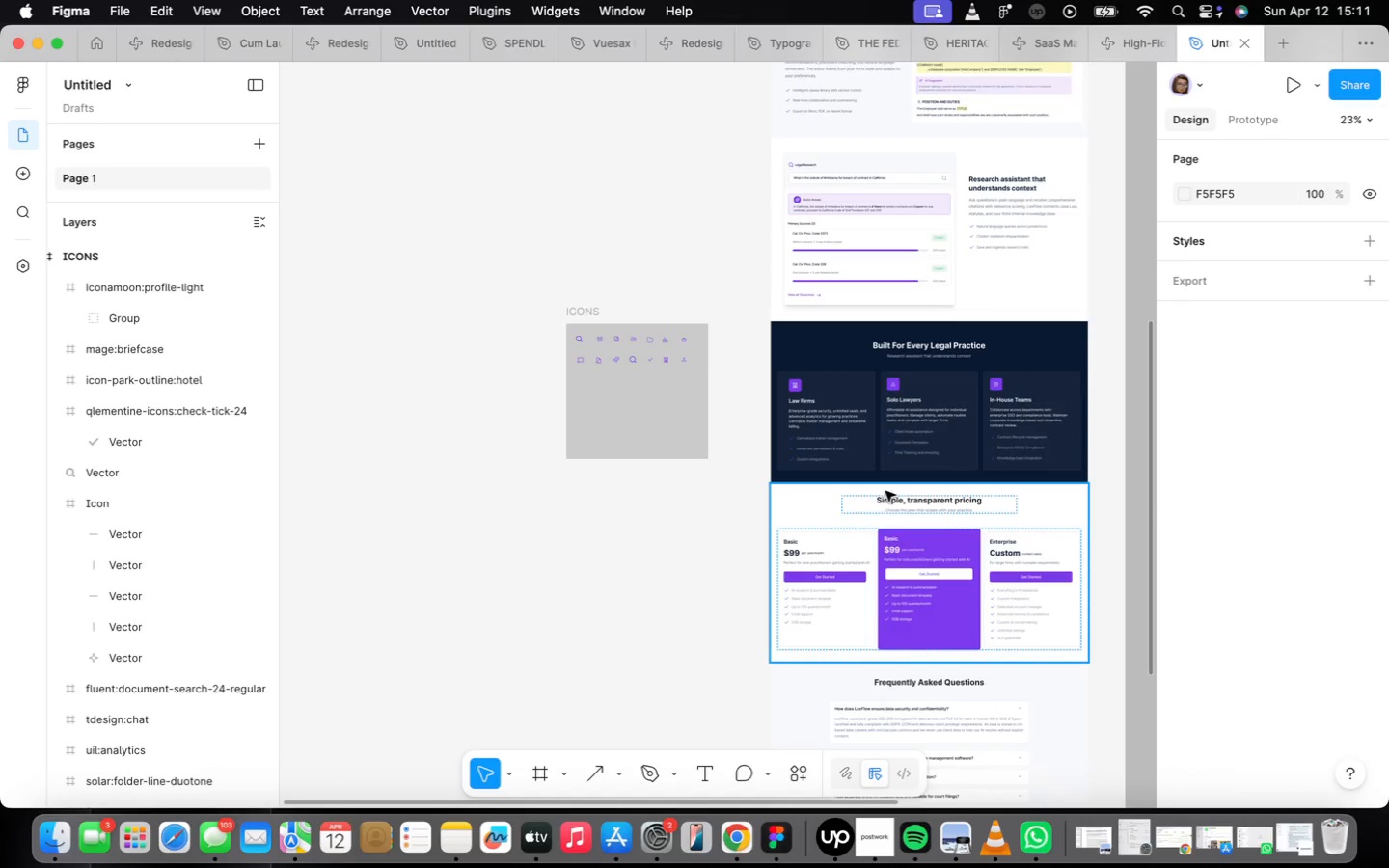 
scroll: coordinate [921, 666], scroll_direction: up, amount: 14.0
 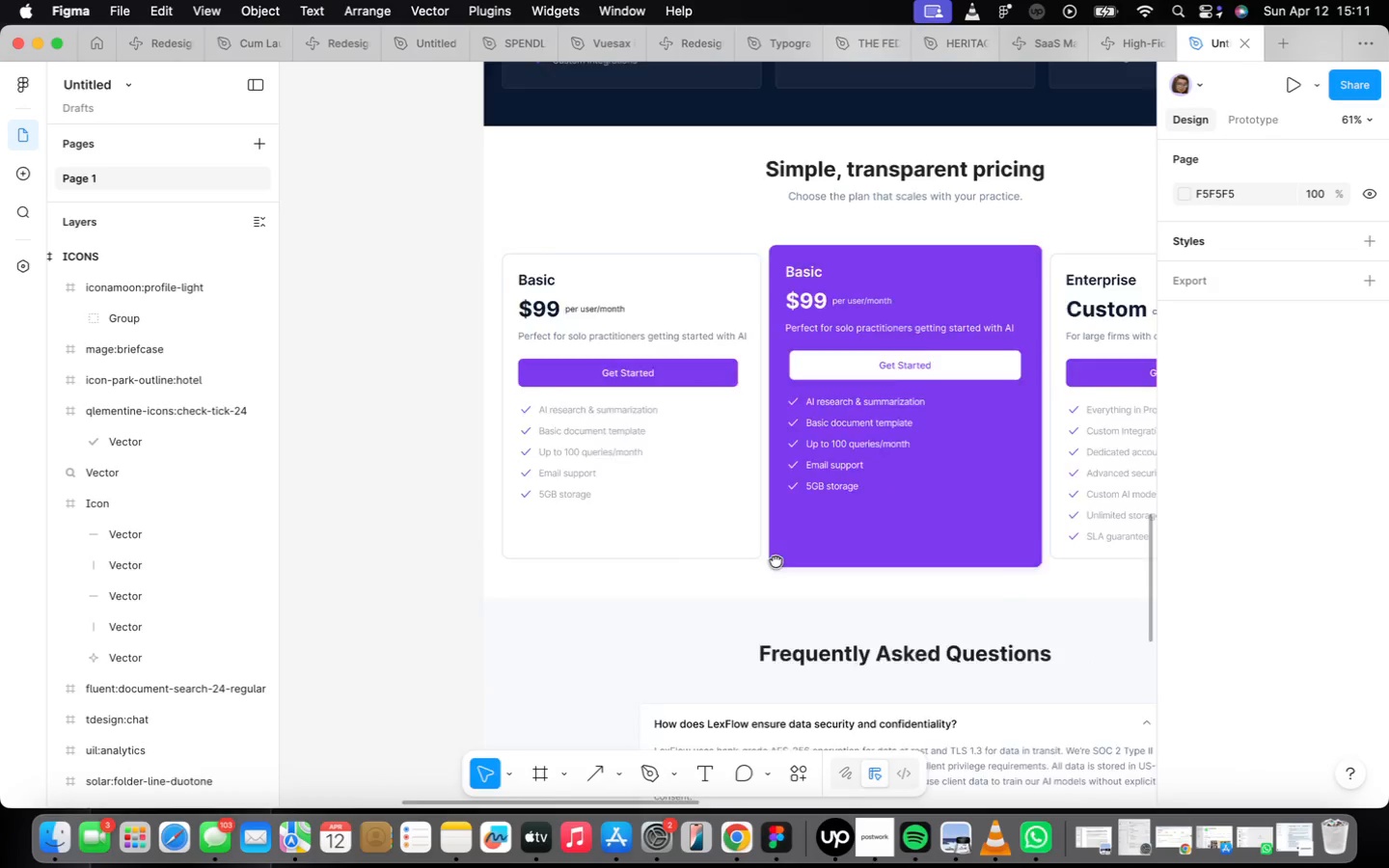 
scroll: coordinate [713, 558], scroll_direction: down, amount: 28.0
 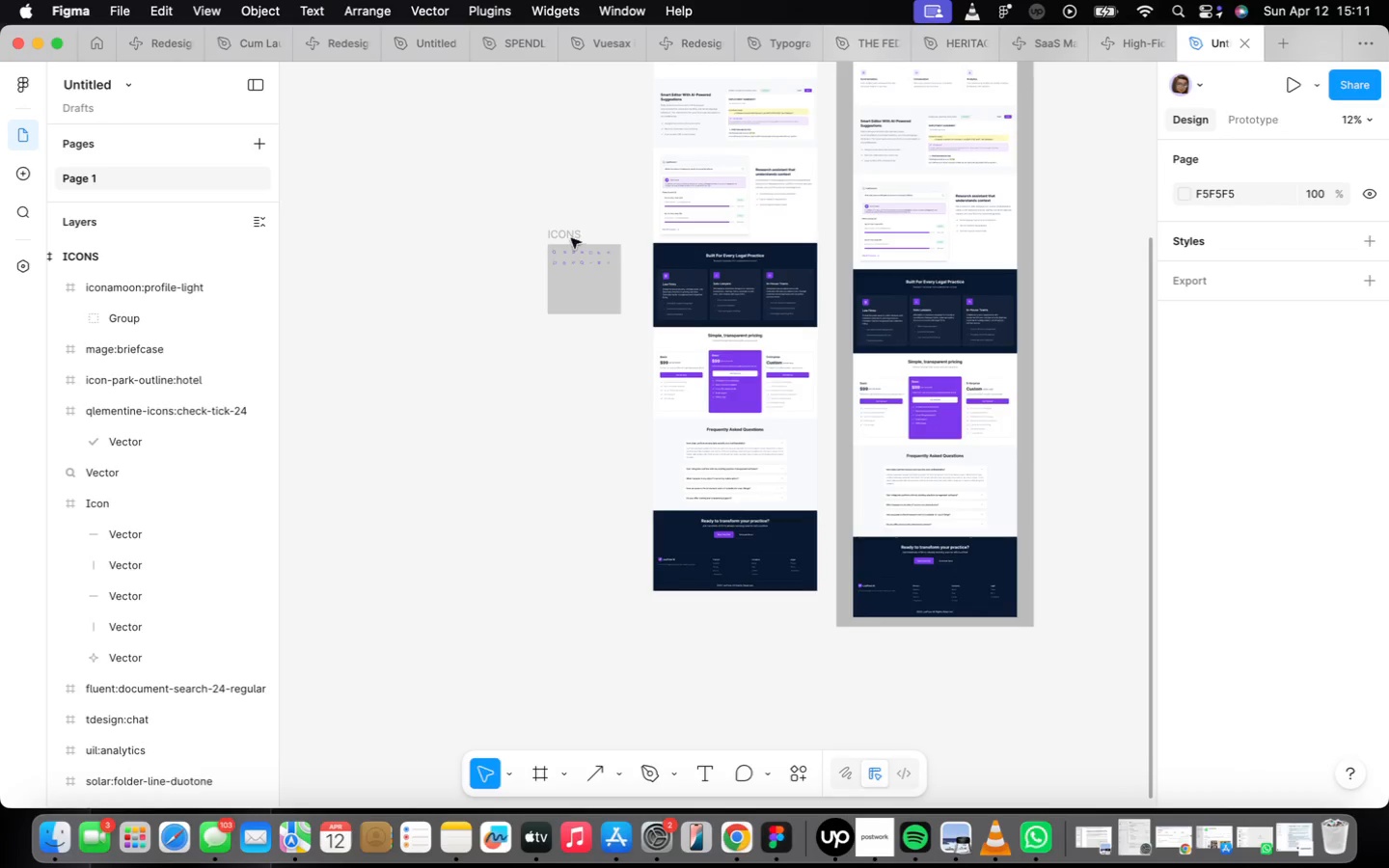 
scroll: coordinate [604, 248], scroll_direction: up, amount: 22.0
 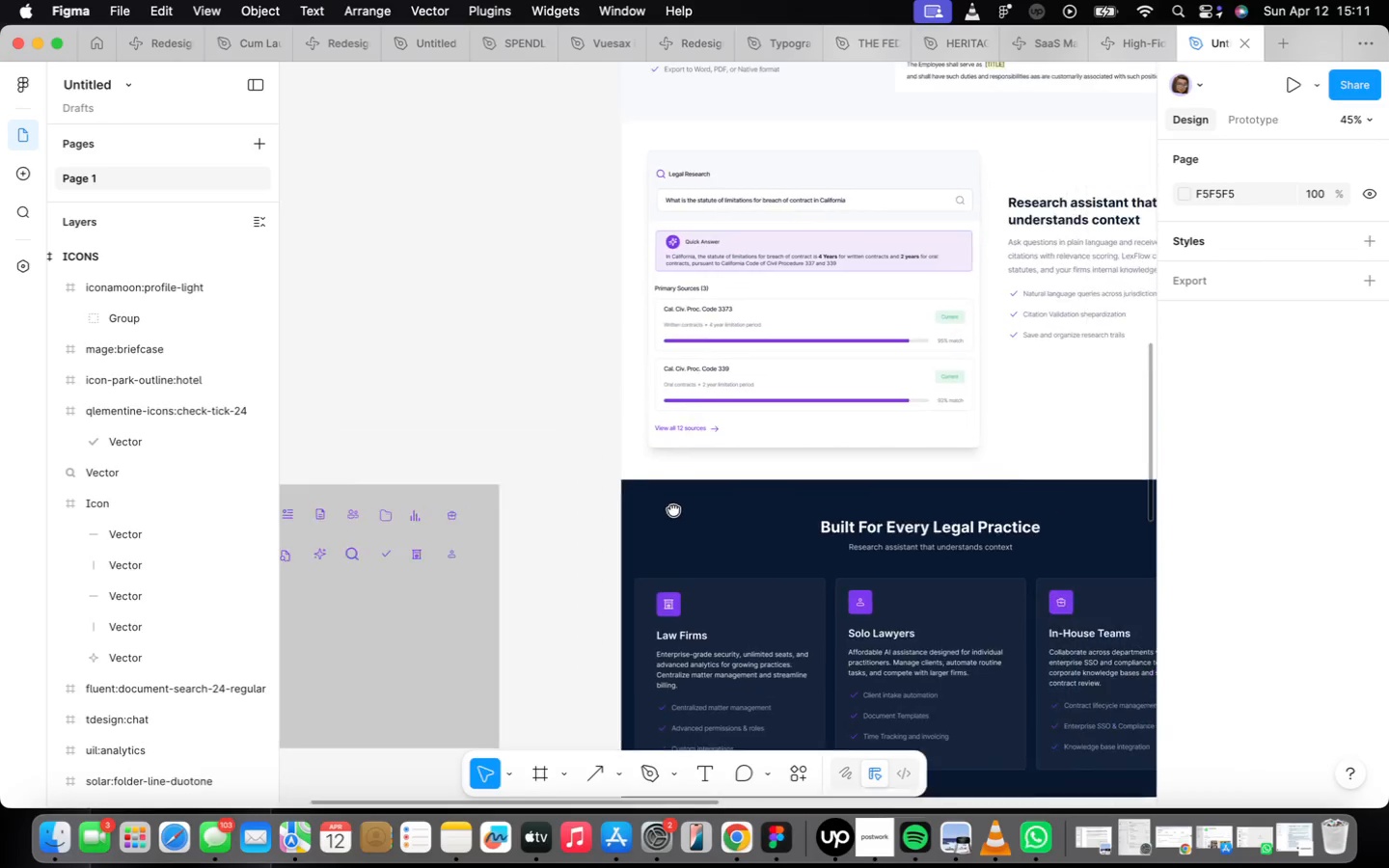 
scroll: coordinate [761, 366], scroll_direction: down, amount: 9.0
 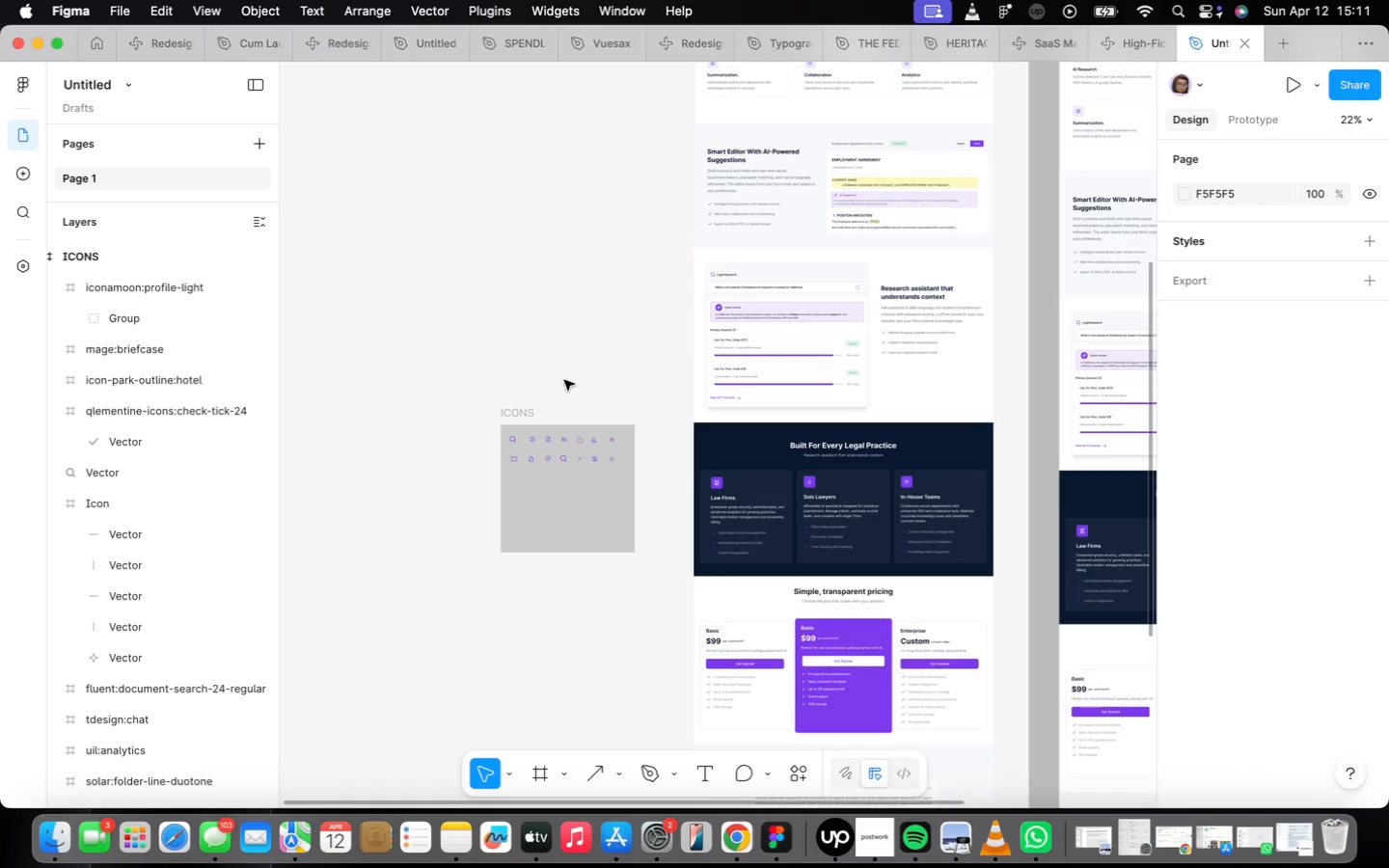 
left_click_drag(start_coordinate=[523, 408], to_coordinate=[525, 196])
 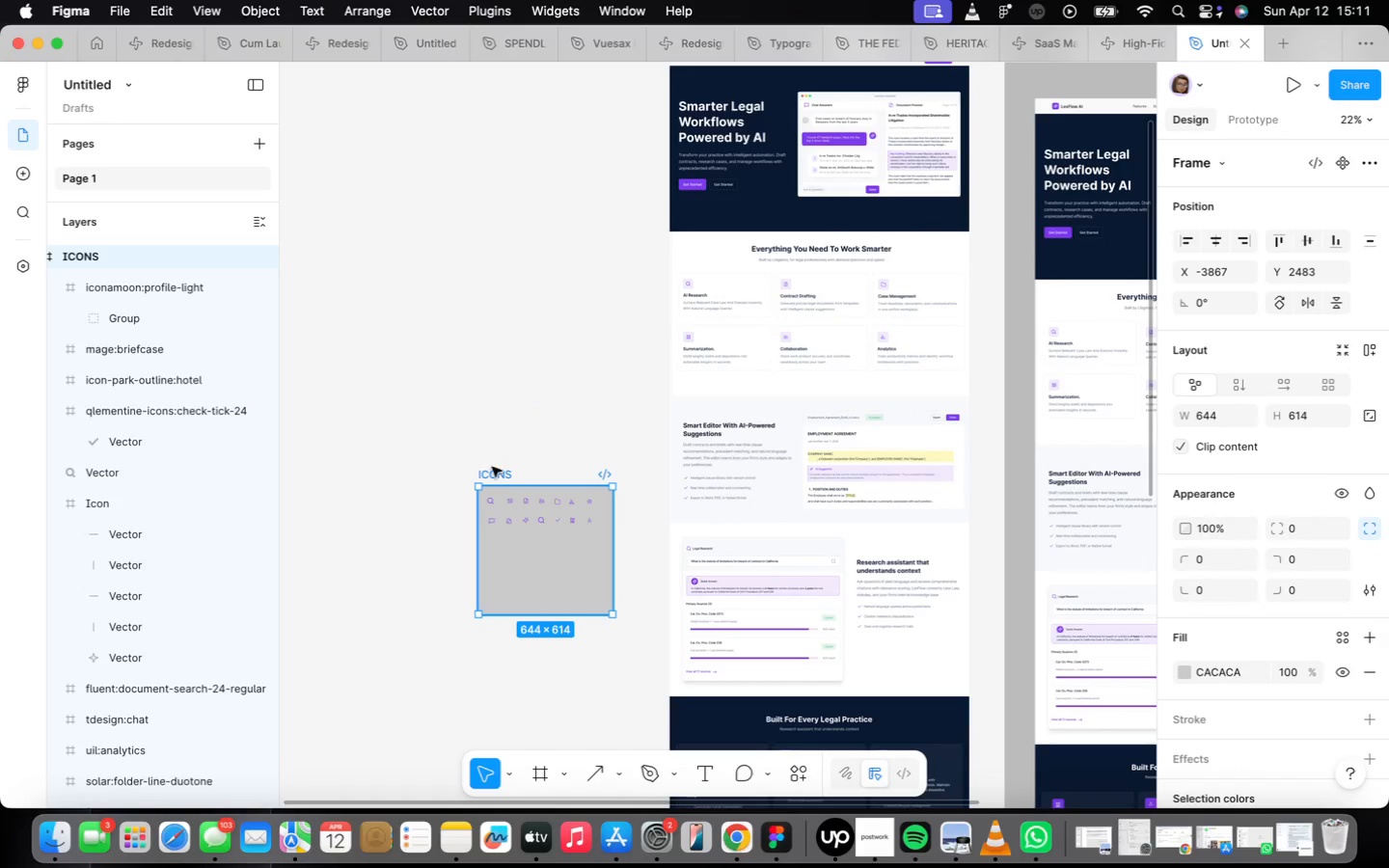 
left_click_drag(start_coordinate=[498, 473], to_coordinate=[516, 186])
 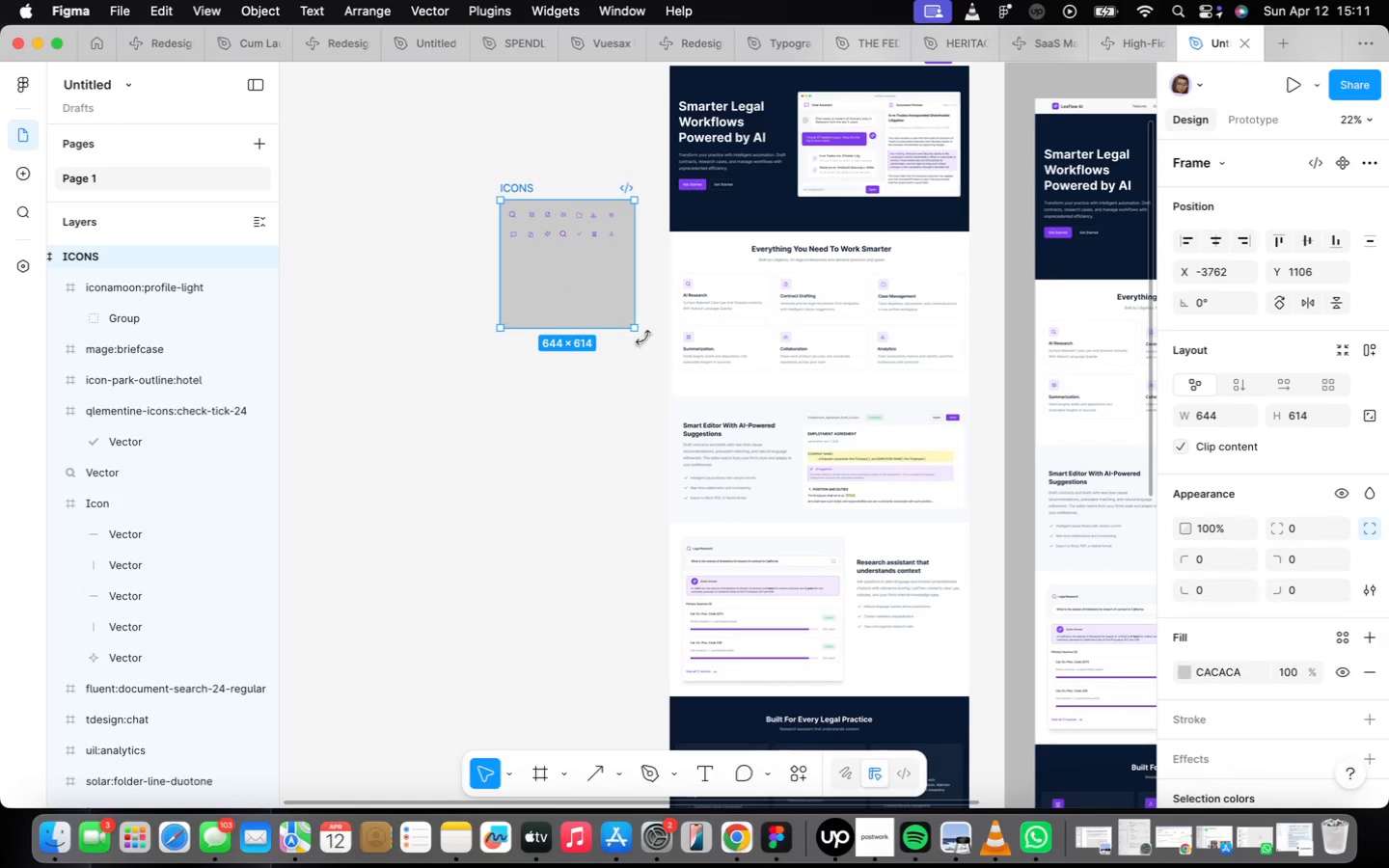 
scroll: coordinate [568, 238], scroll_direction: up, amount: 20.0
 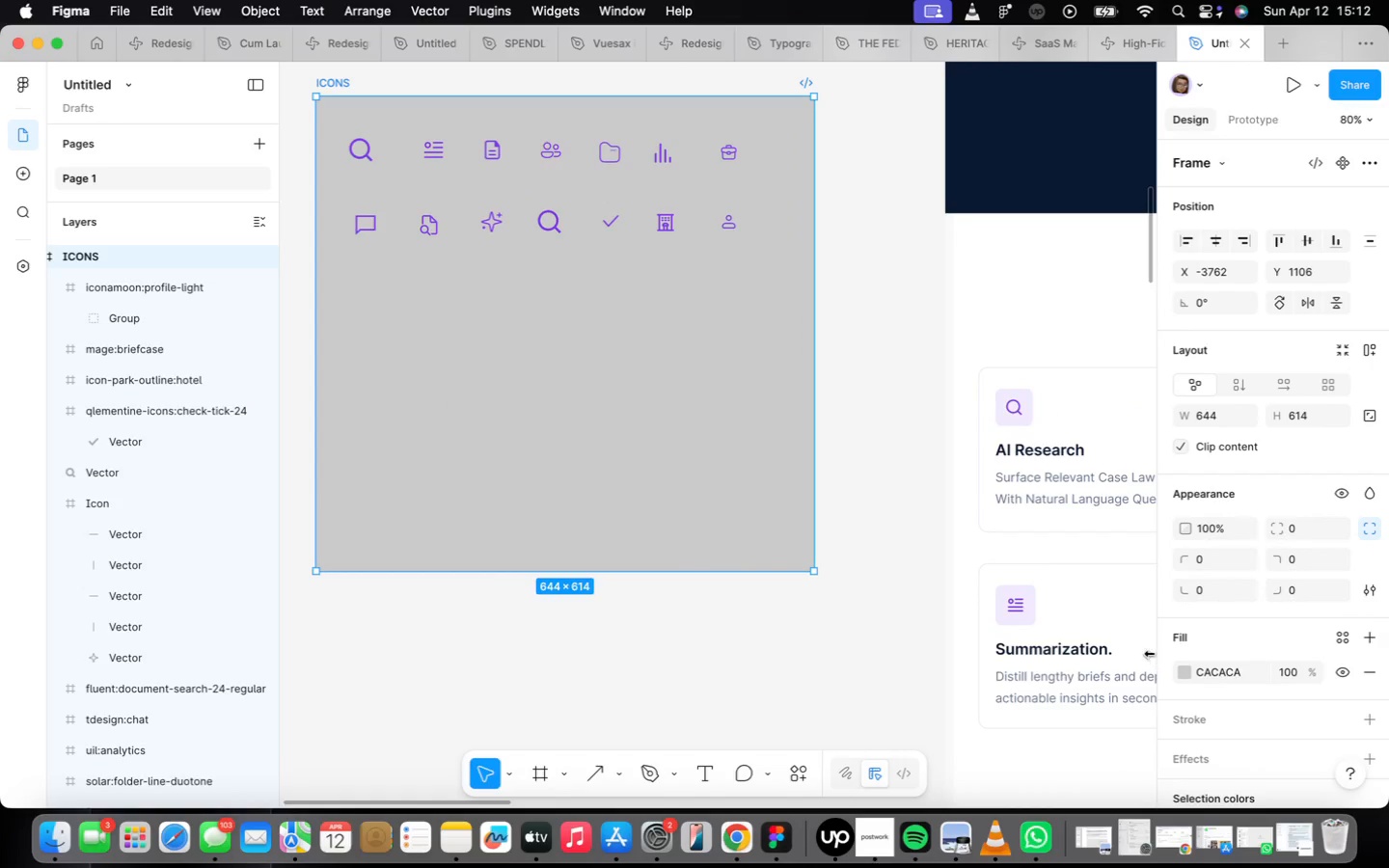 
left_click([1188, 673])
 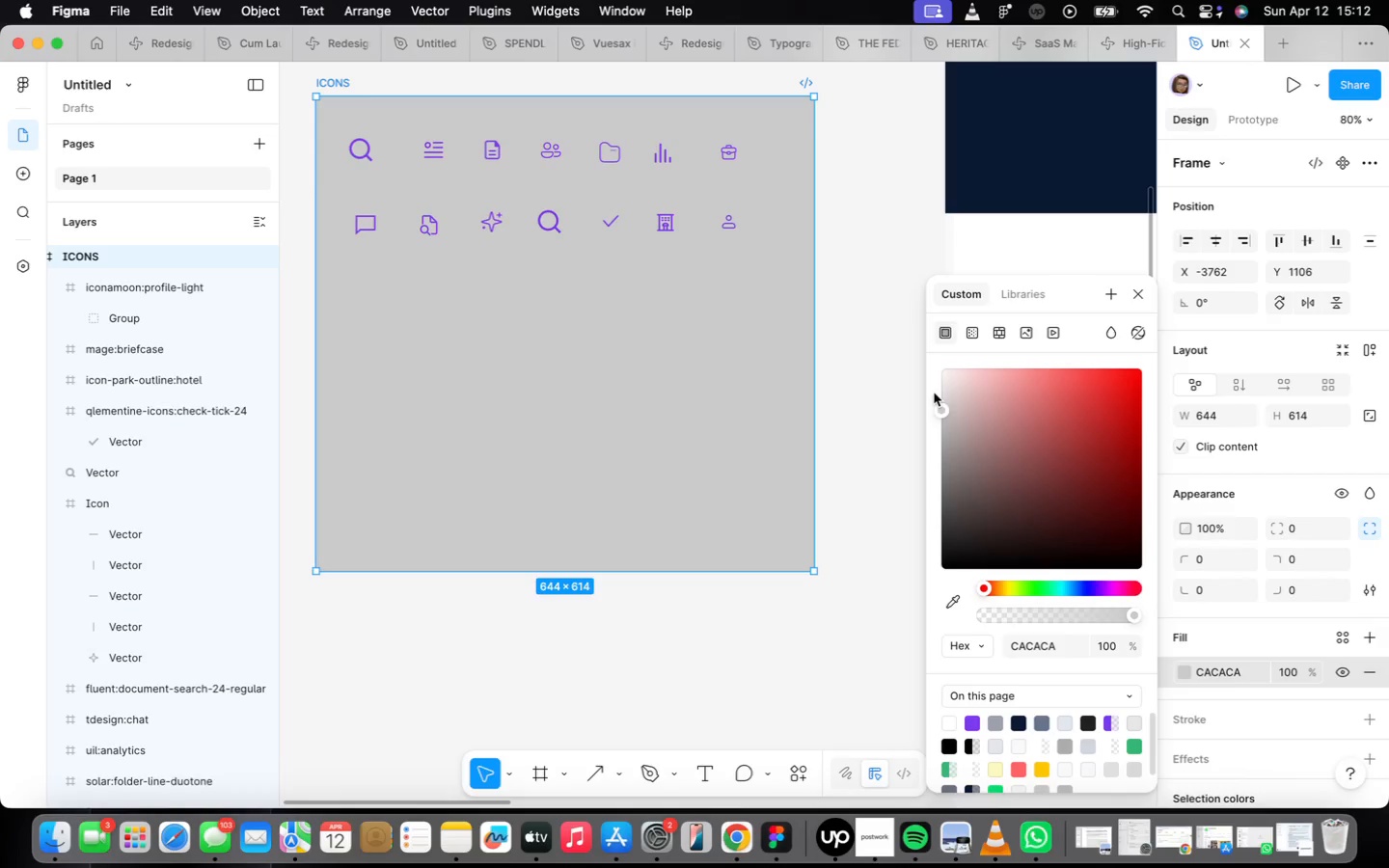 
left_click_drag(start_coordinate=[940, 409], to_coordinate=[938, 395])
 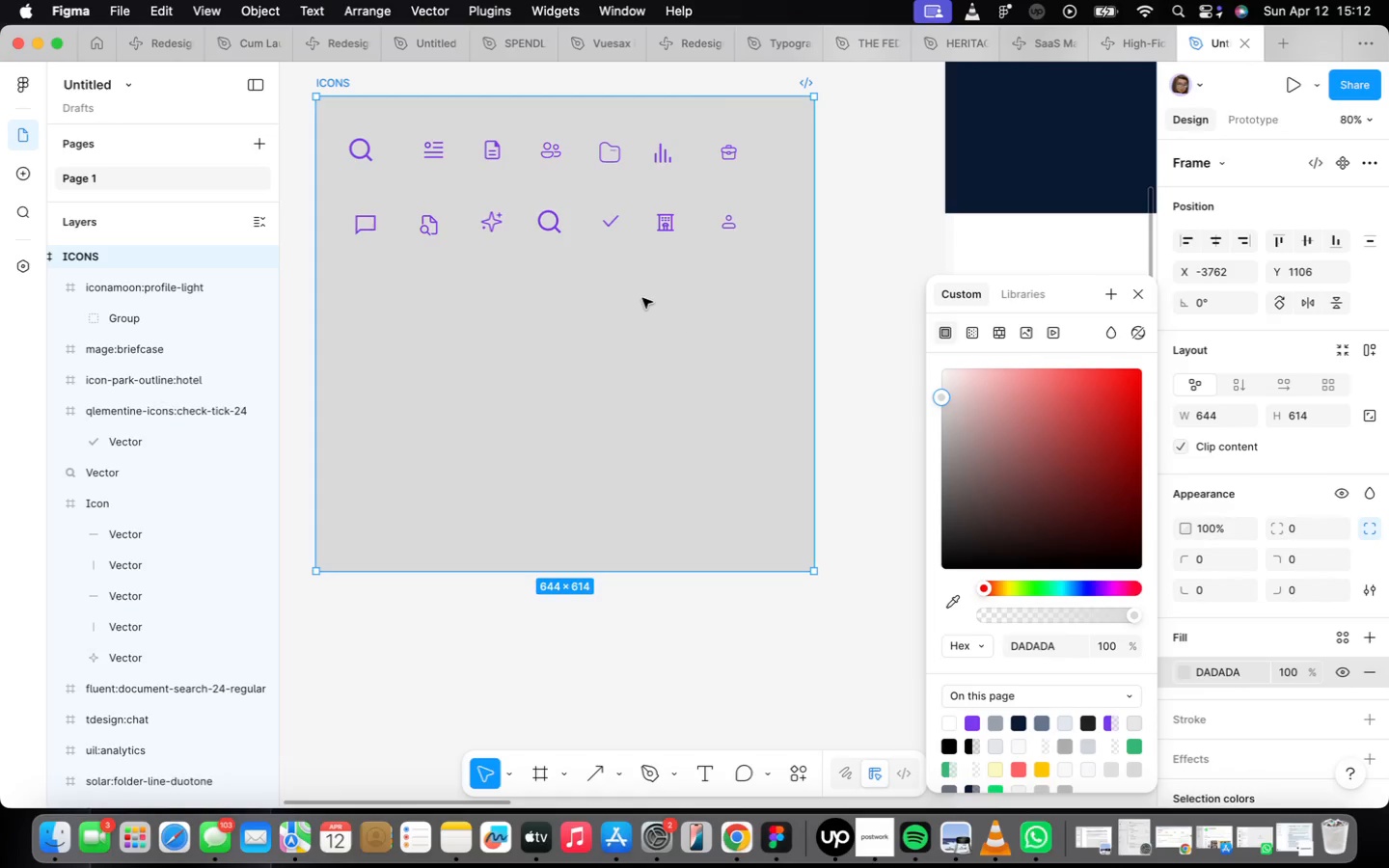 
scroll: coordinate [745, 316], scroll_direction: down, amount: 9.0
 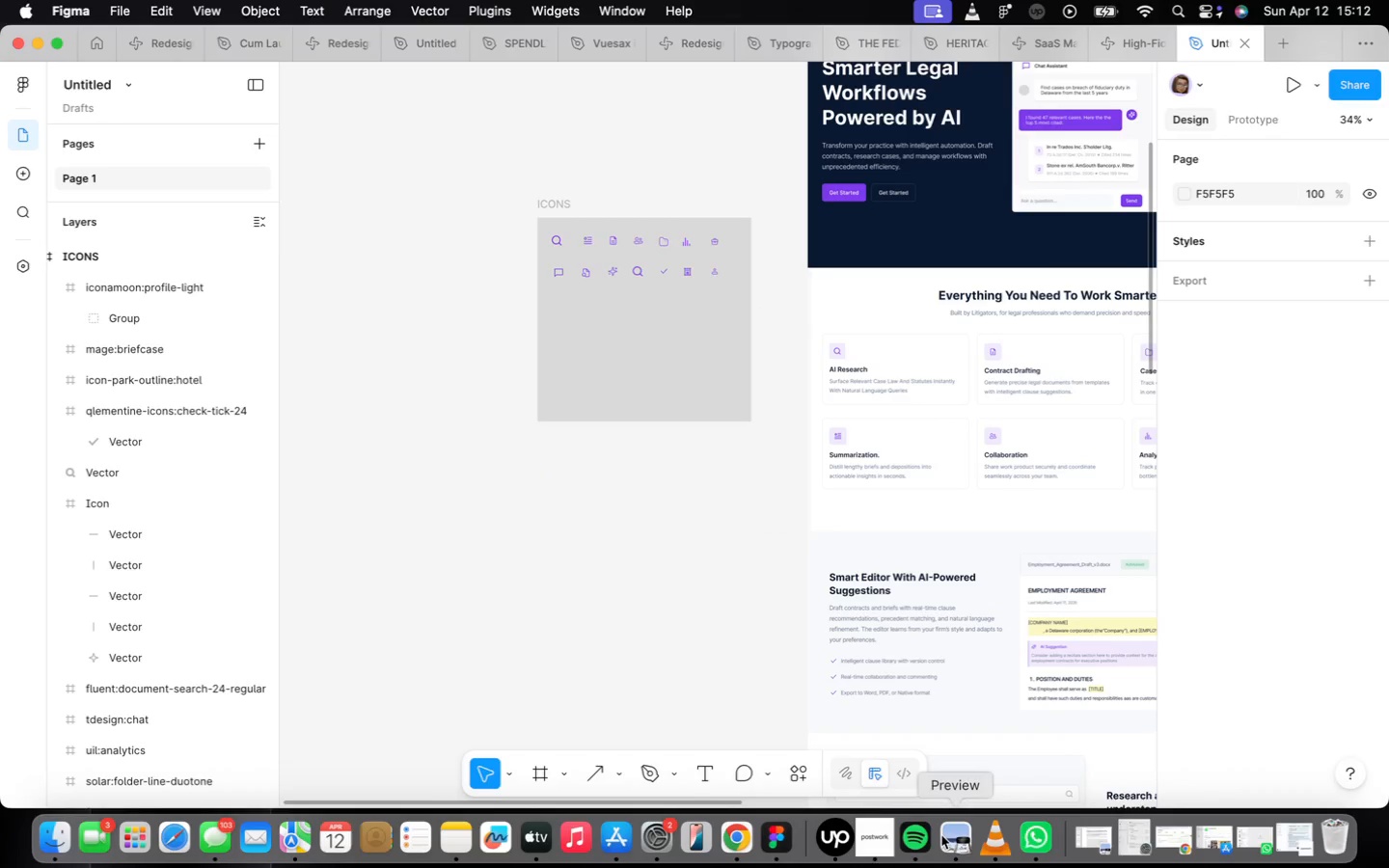 
left_click([881, 827])